 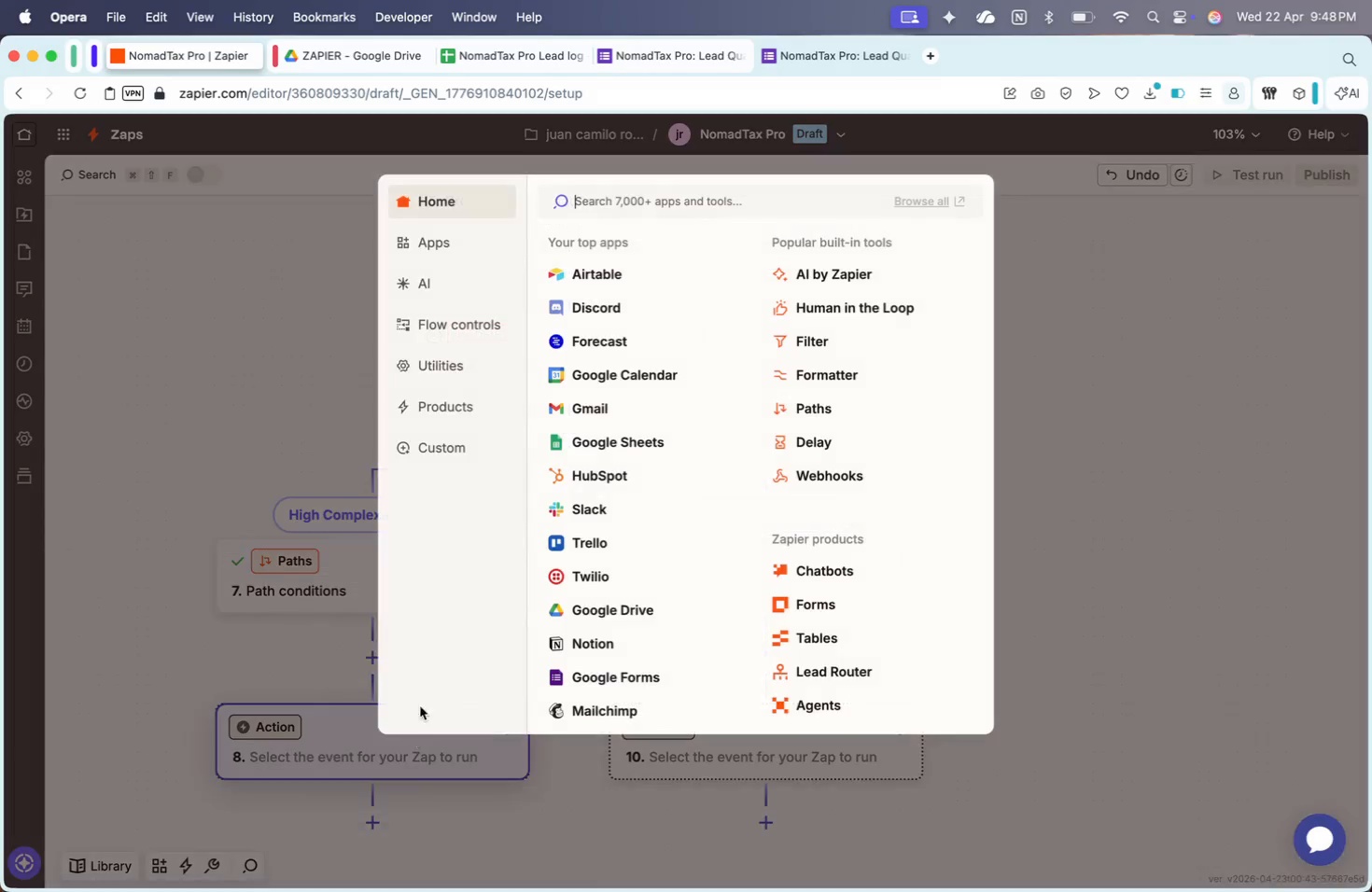 
left_click([606, 509])
 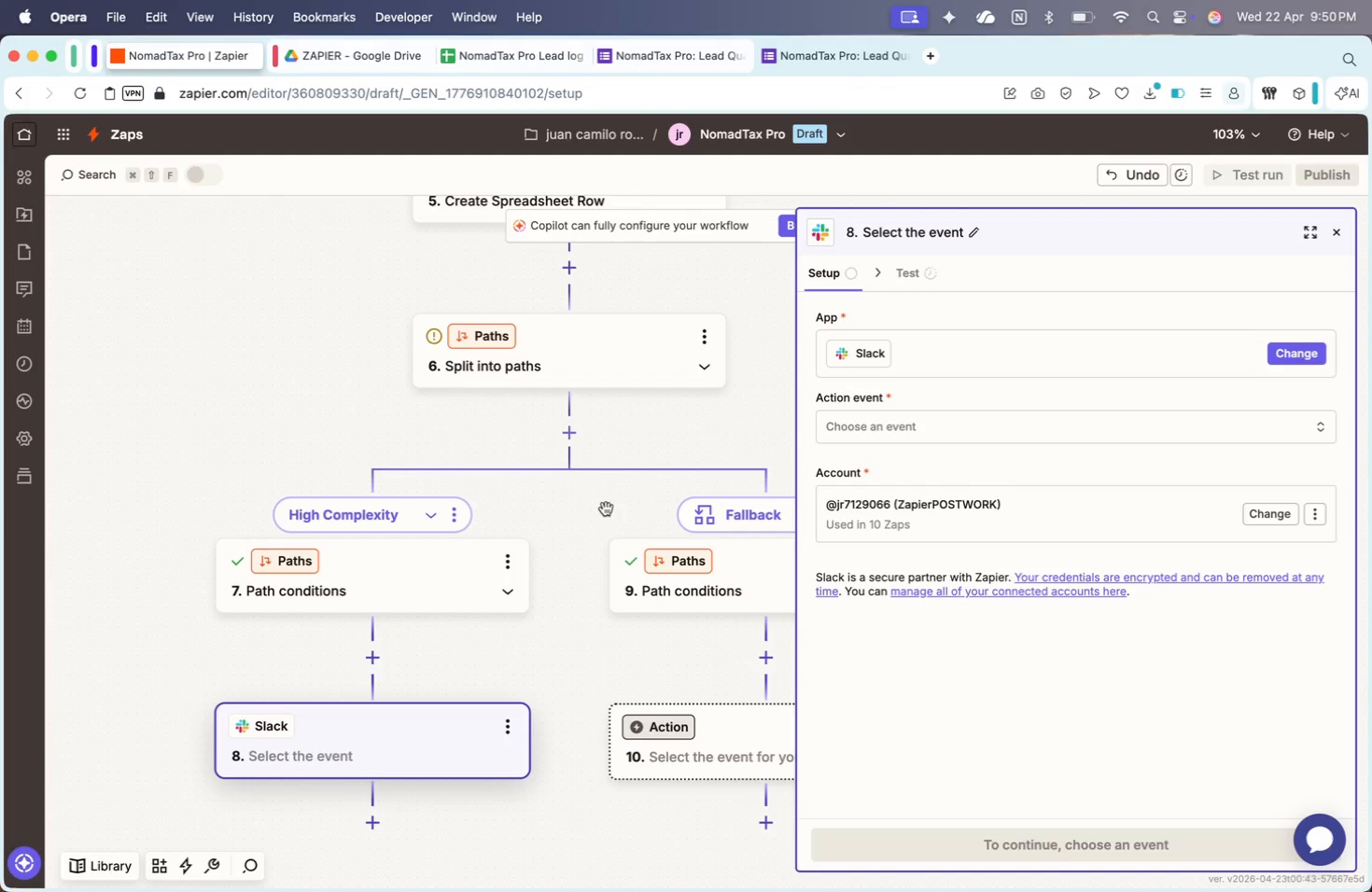 
wait(104.81)
 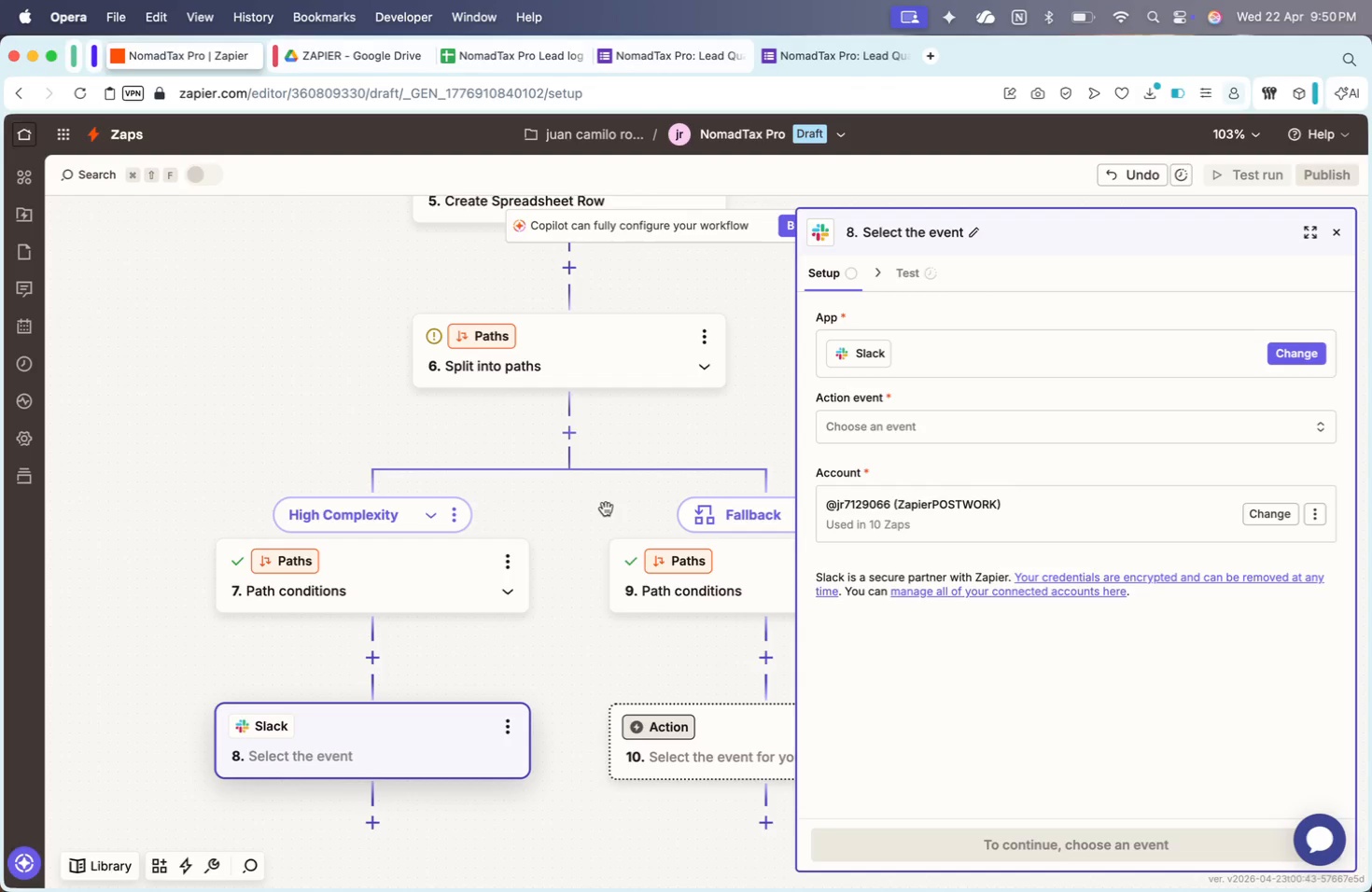 
type(post)
 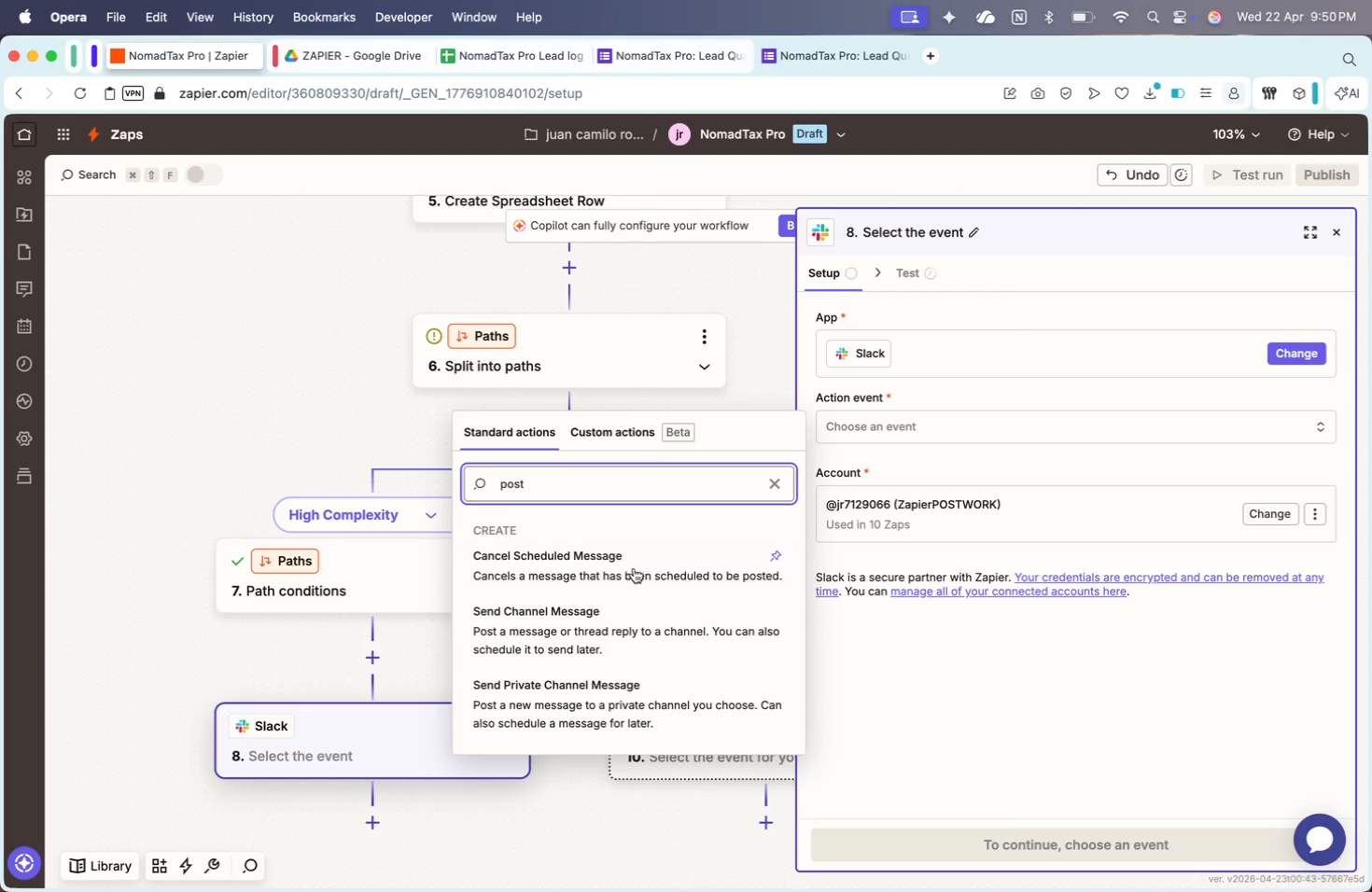 
left_click([608, 615])
 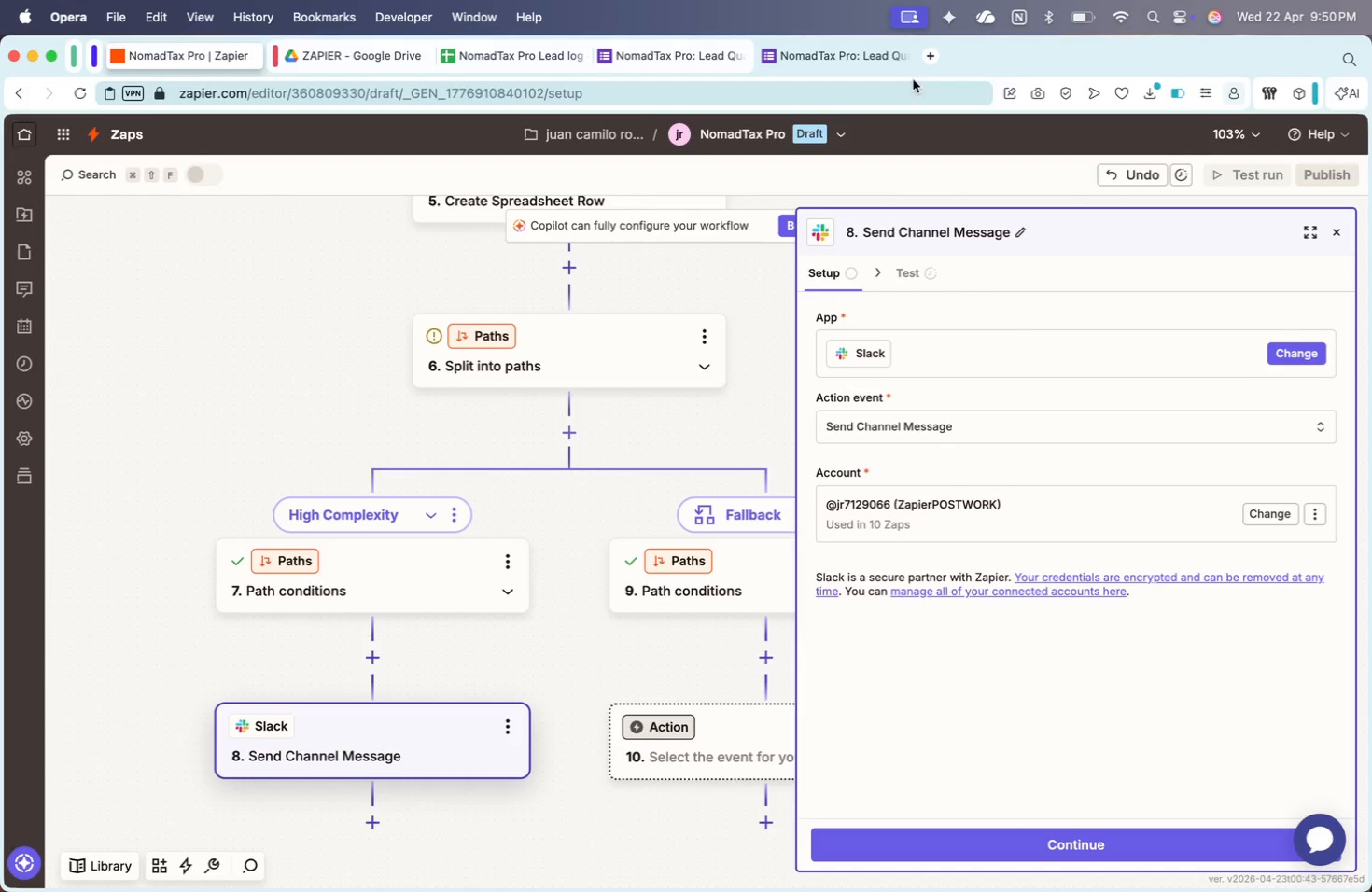 
left_click([927, 63])
 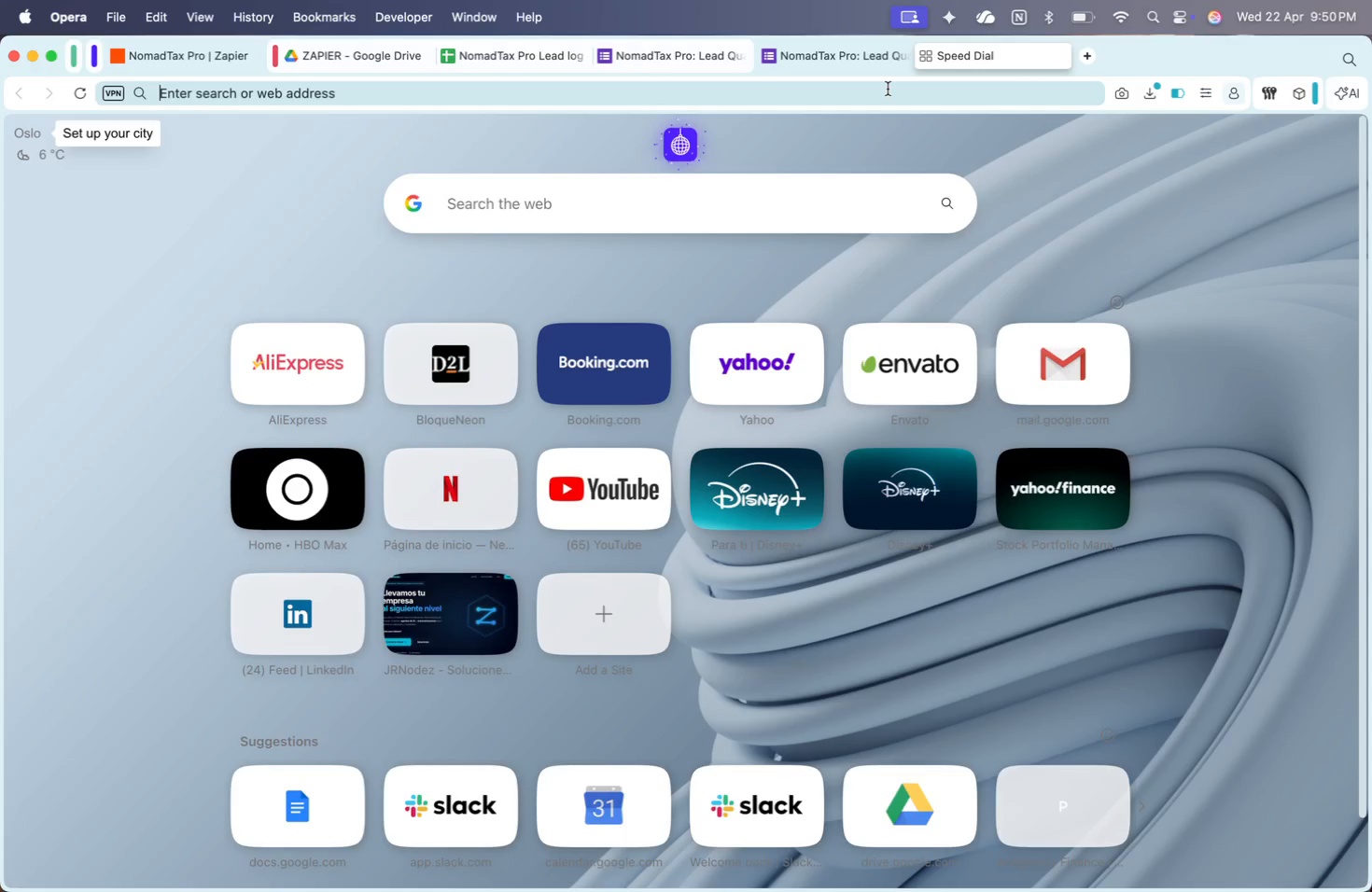 
wait(21.24)
 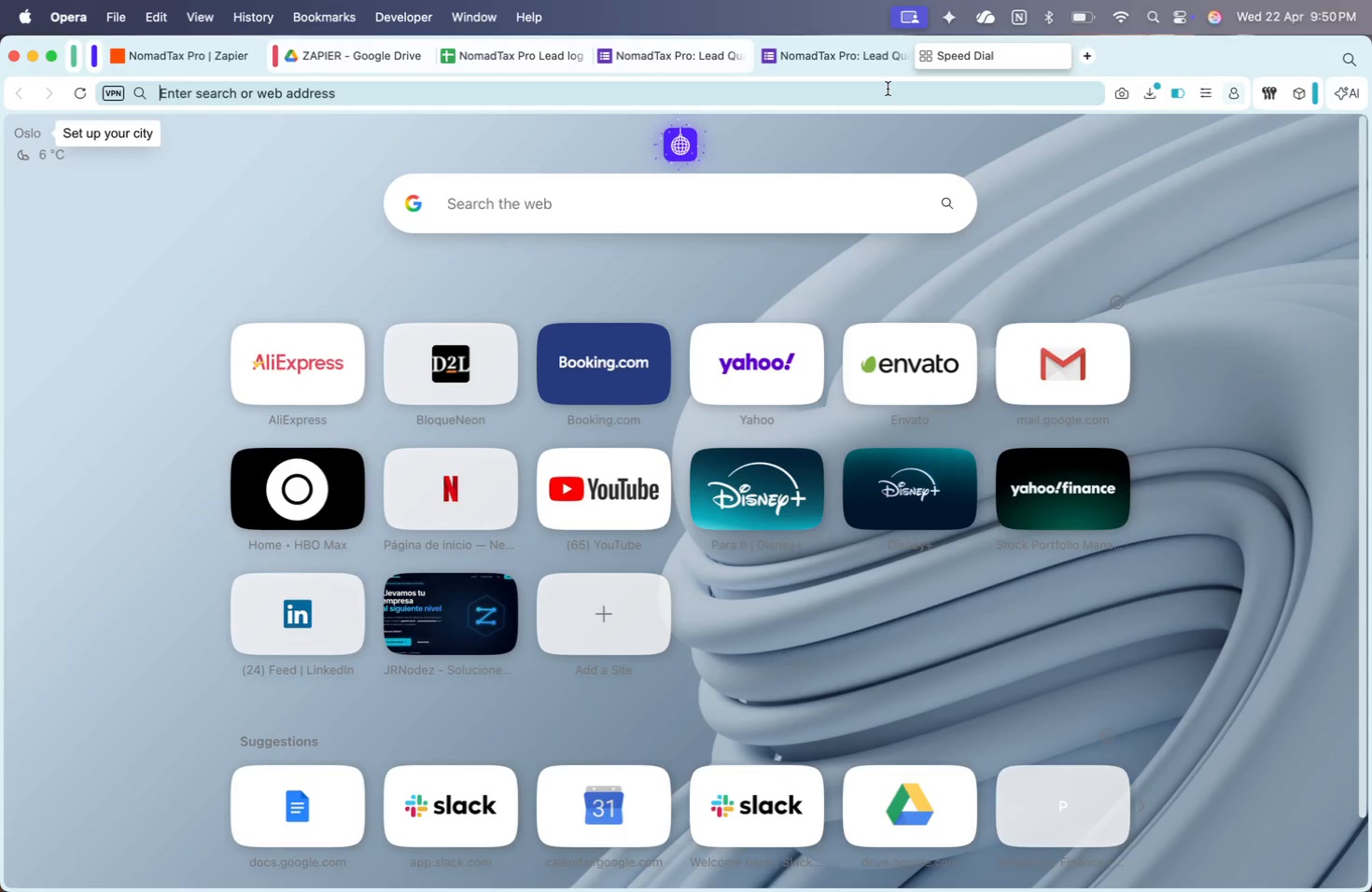 
type(slac)
 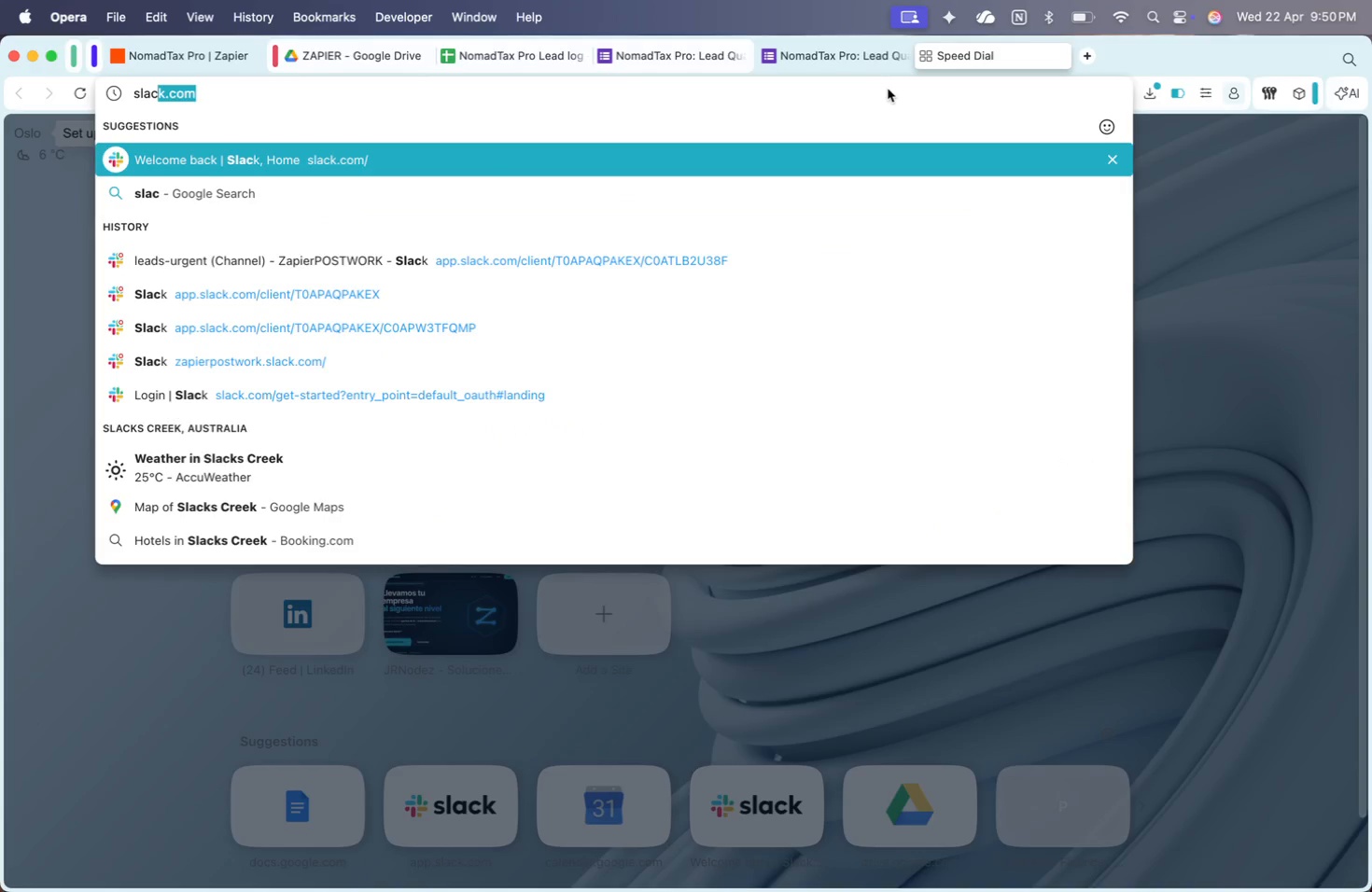 
key(Enter)
 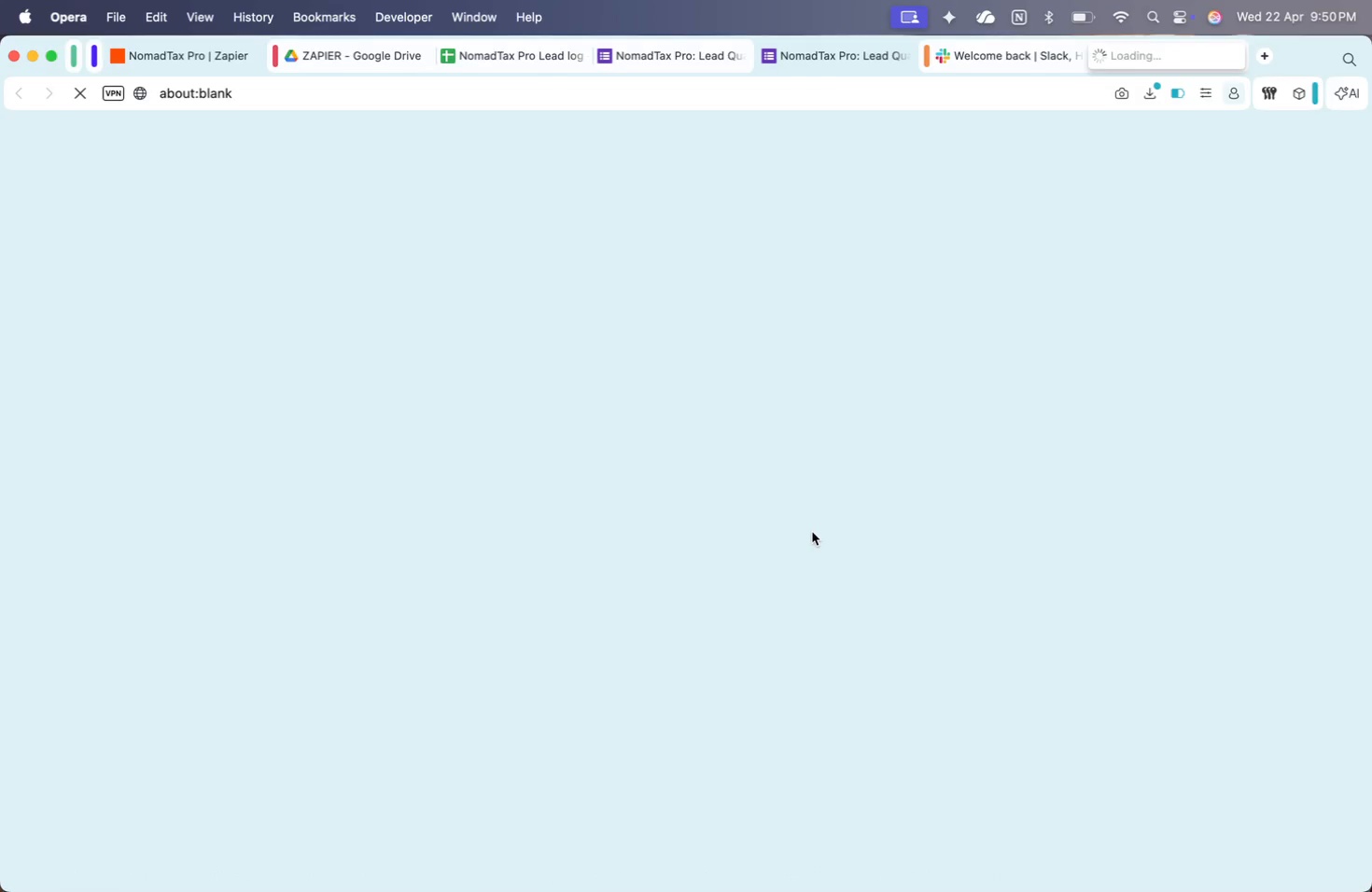 
wait(13.81)
 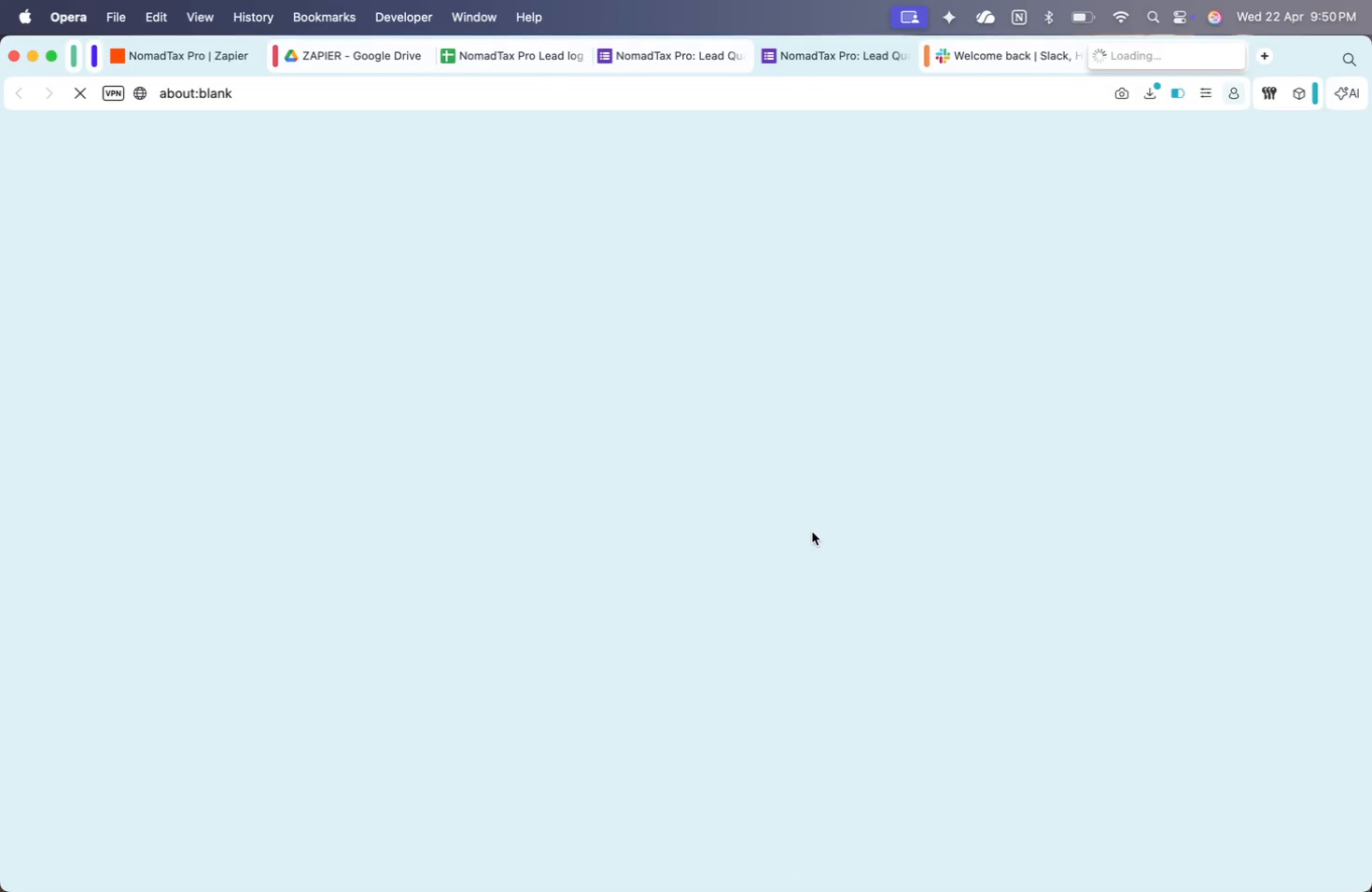 
left_click([829, 553])
 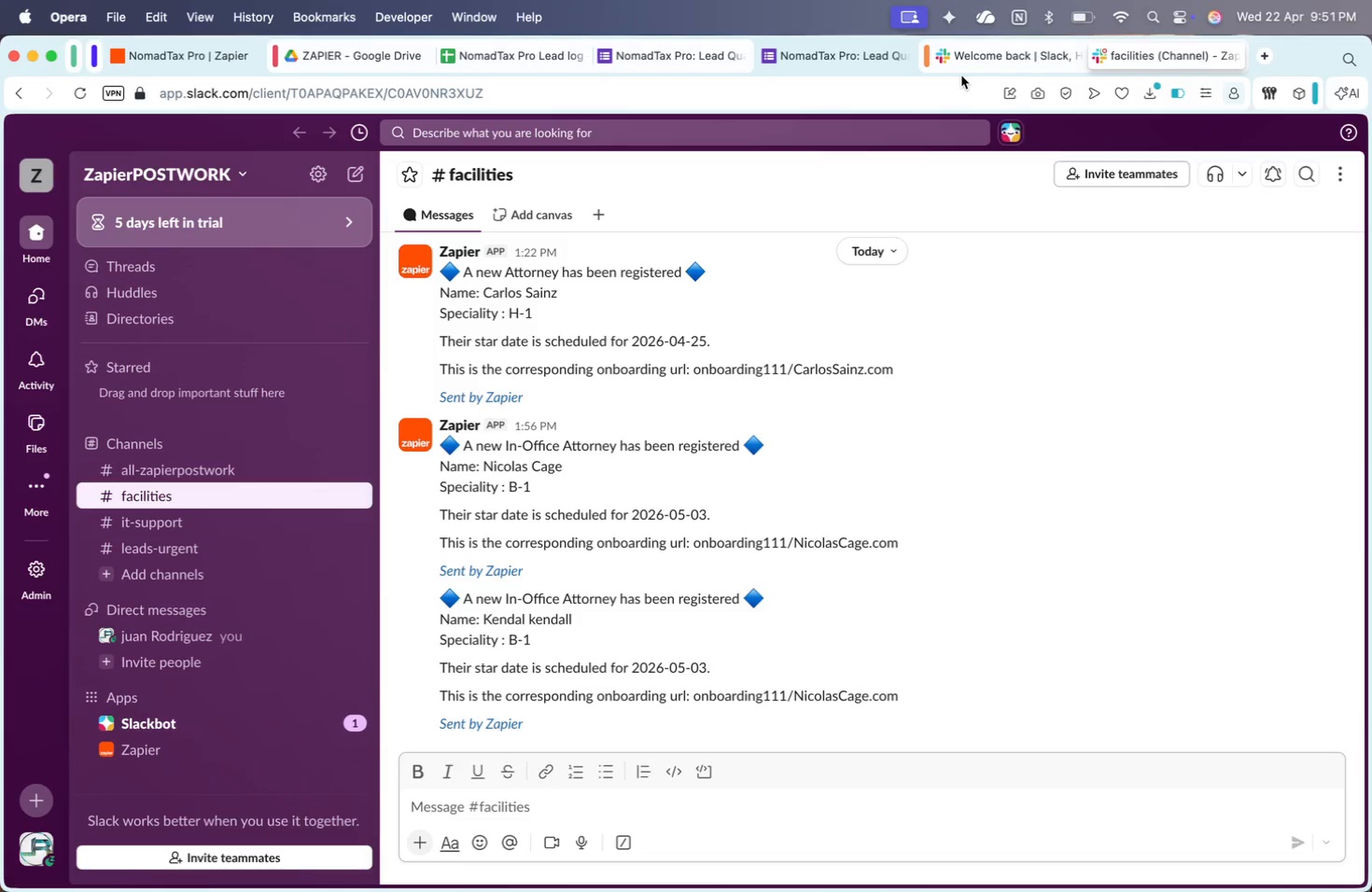 
wait(19.93)
 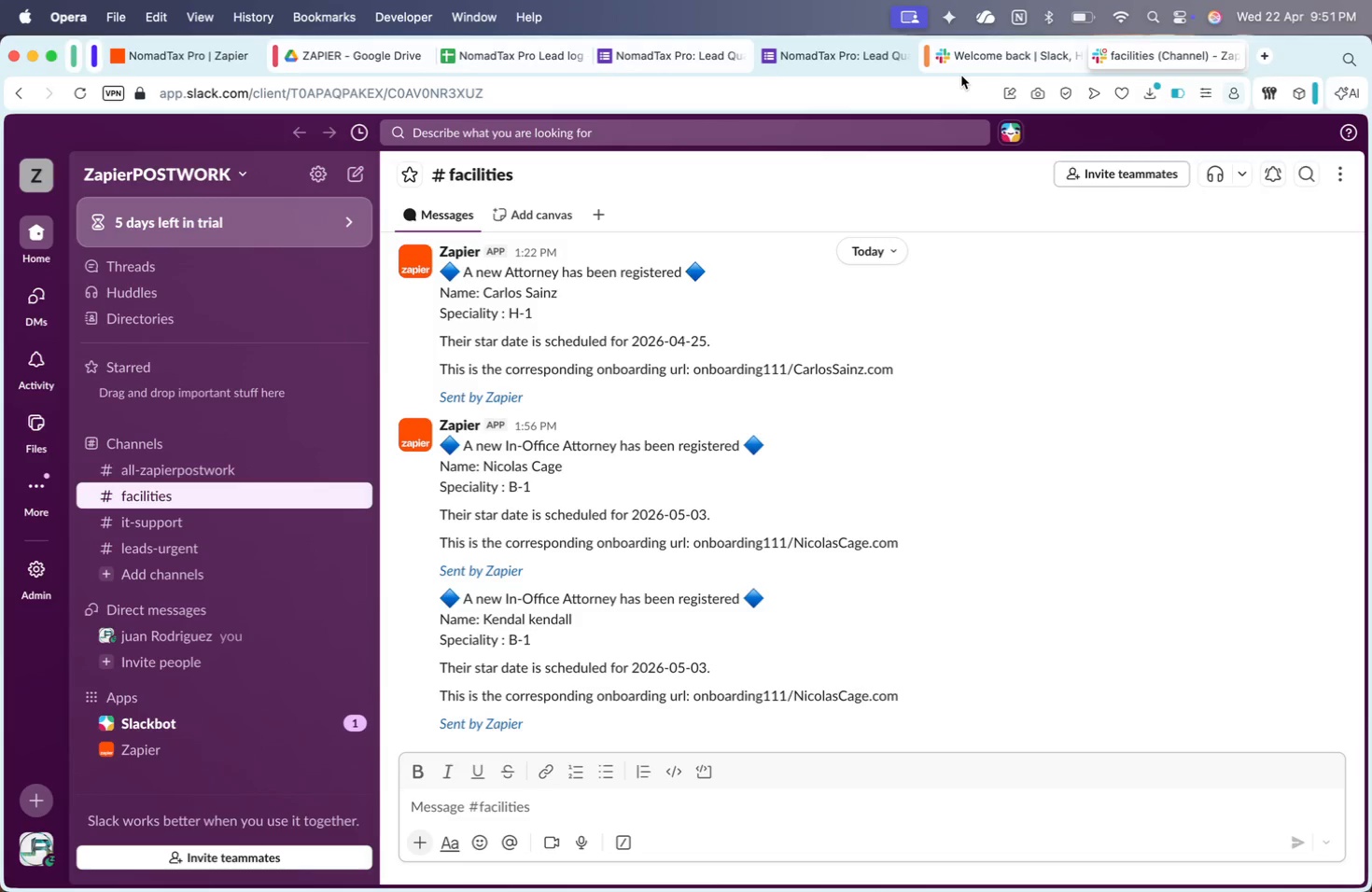 
left_click([335, 439])